 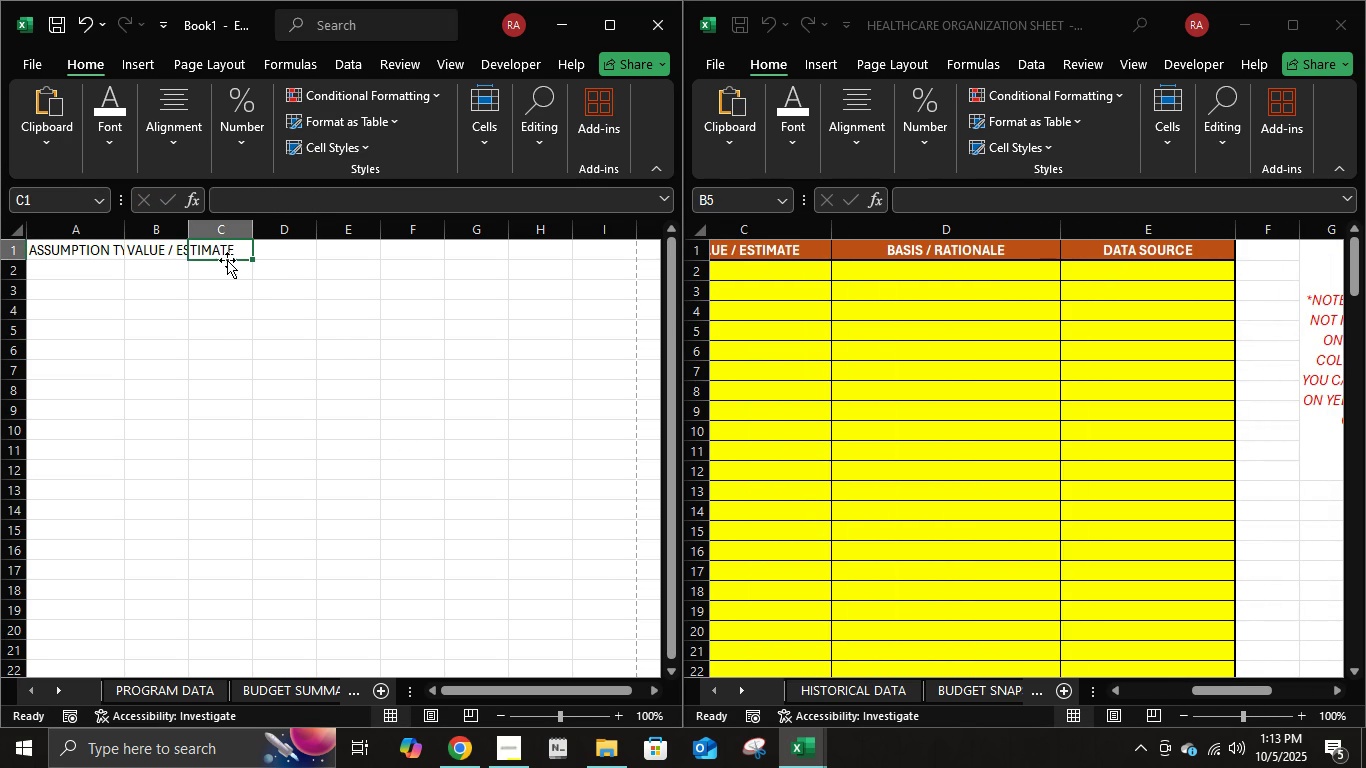 
type(basis / rationale)
key(Tab)
type(date)
key(Backspace)
type(a source)
 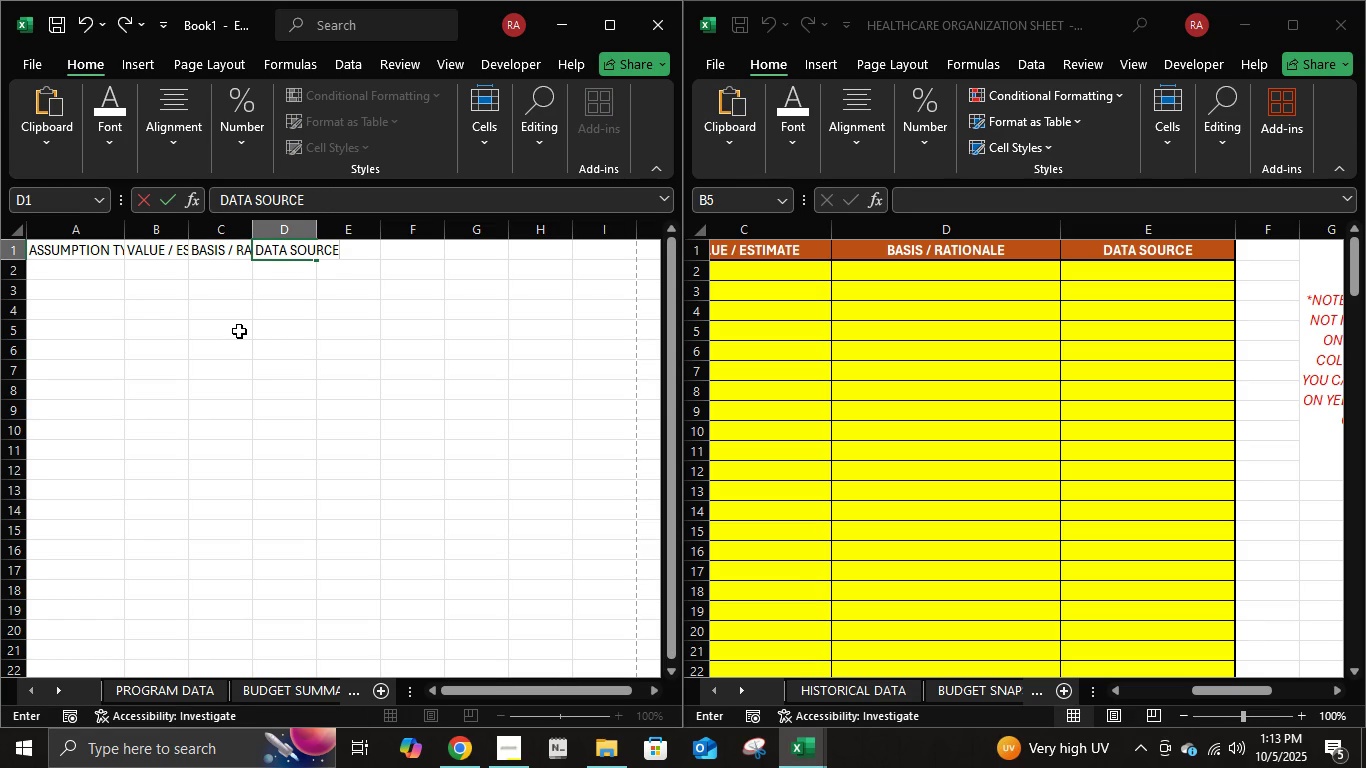 
key(Enter)
 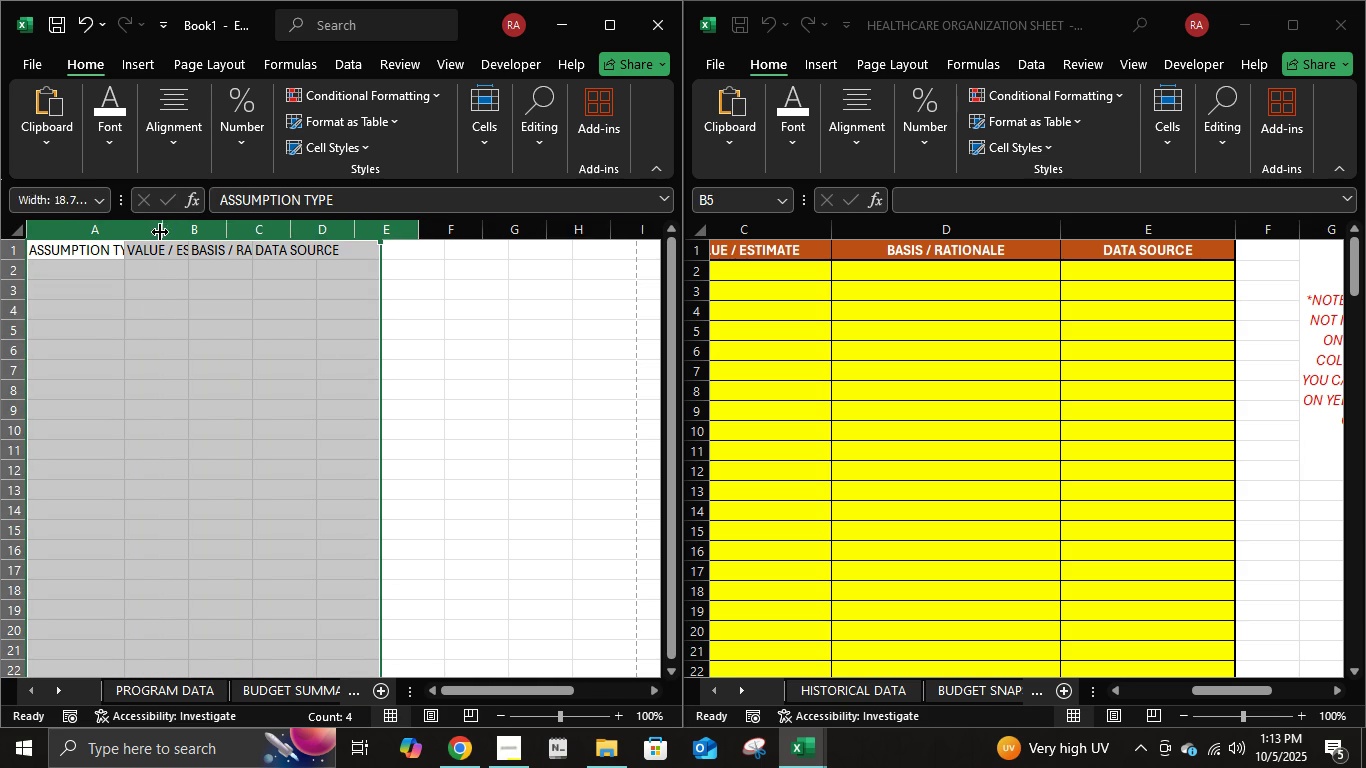 
wait(5.4)
 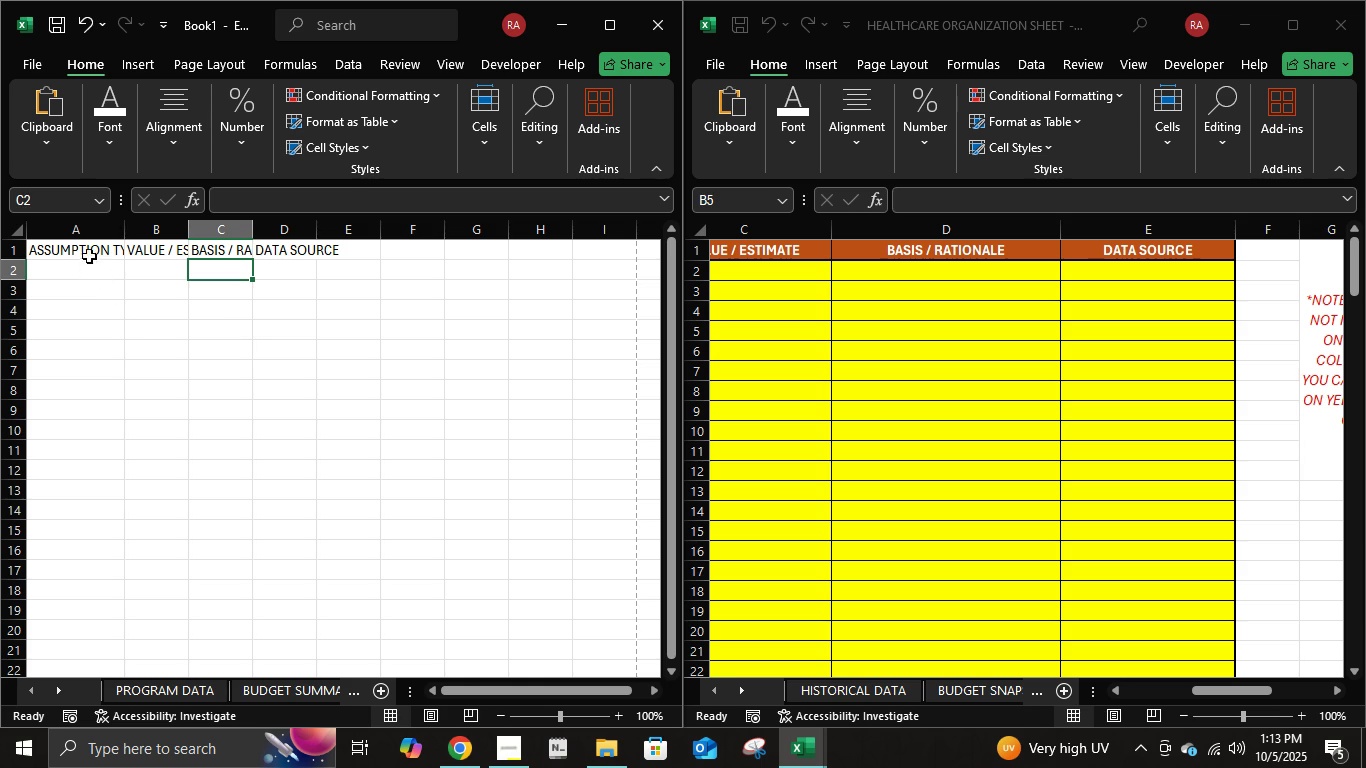 
right_click([607, 234])
 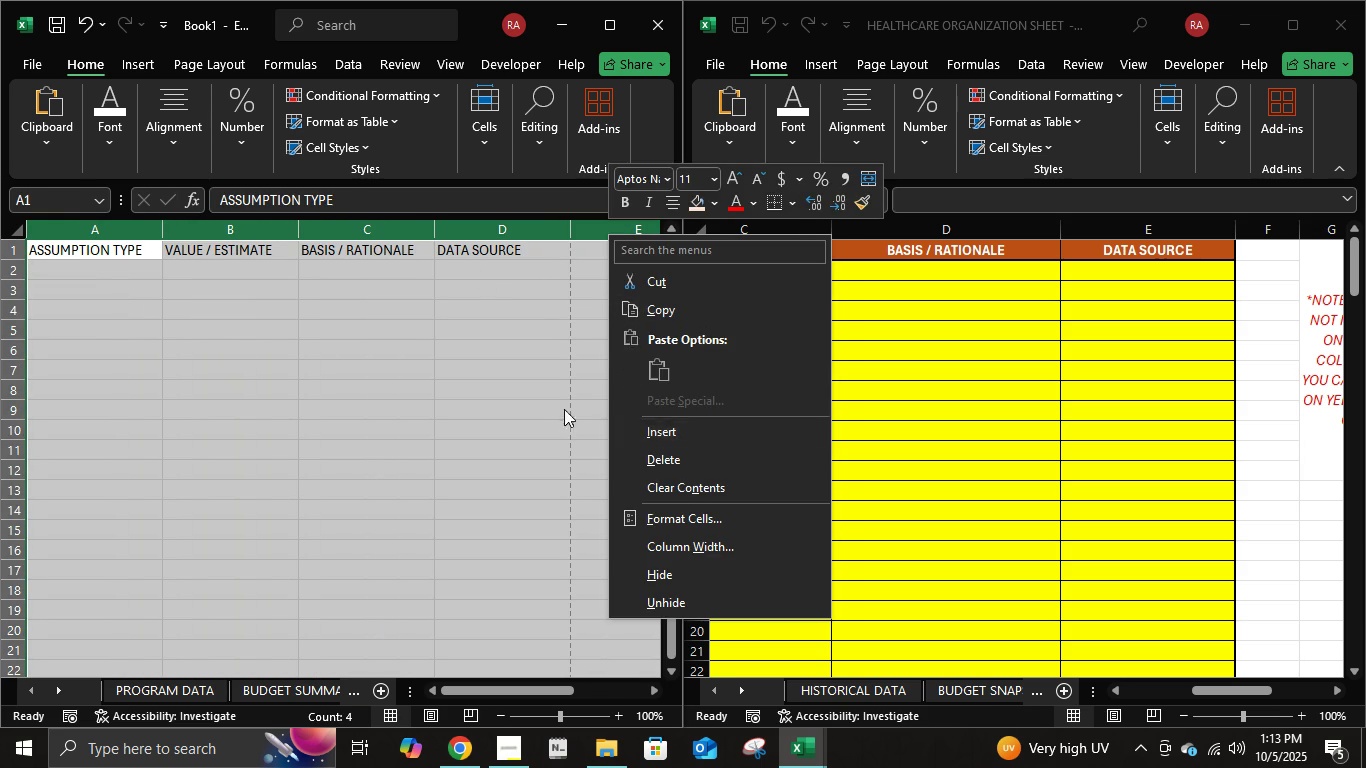 
left_click([561, 408])